 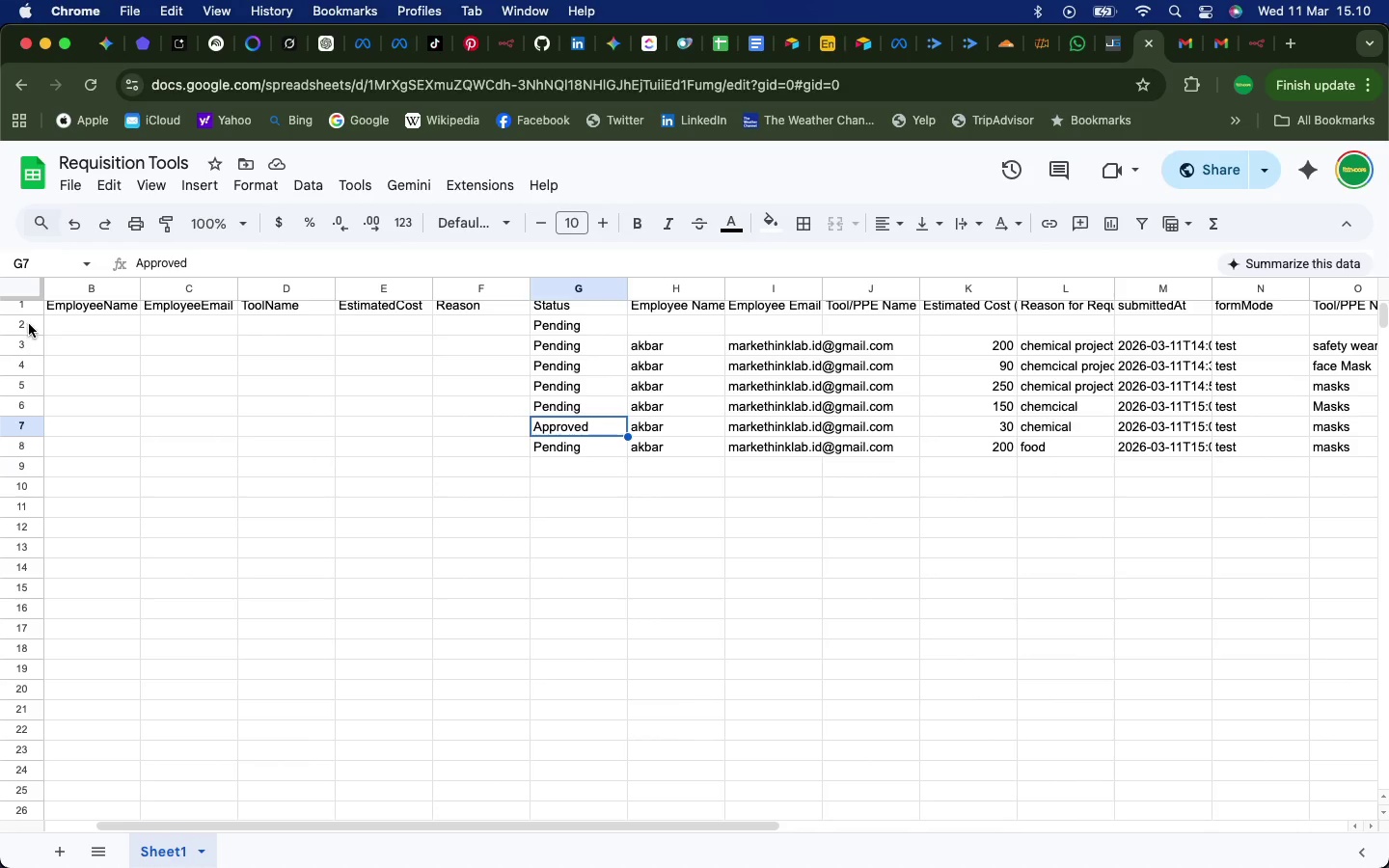 
left_click([1201, 168])
 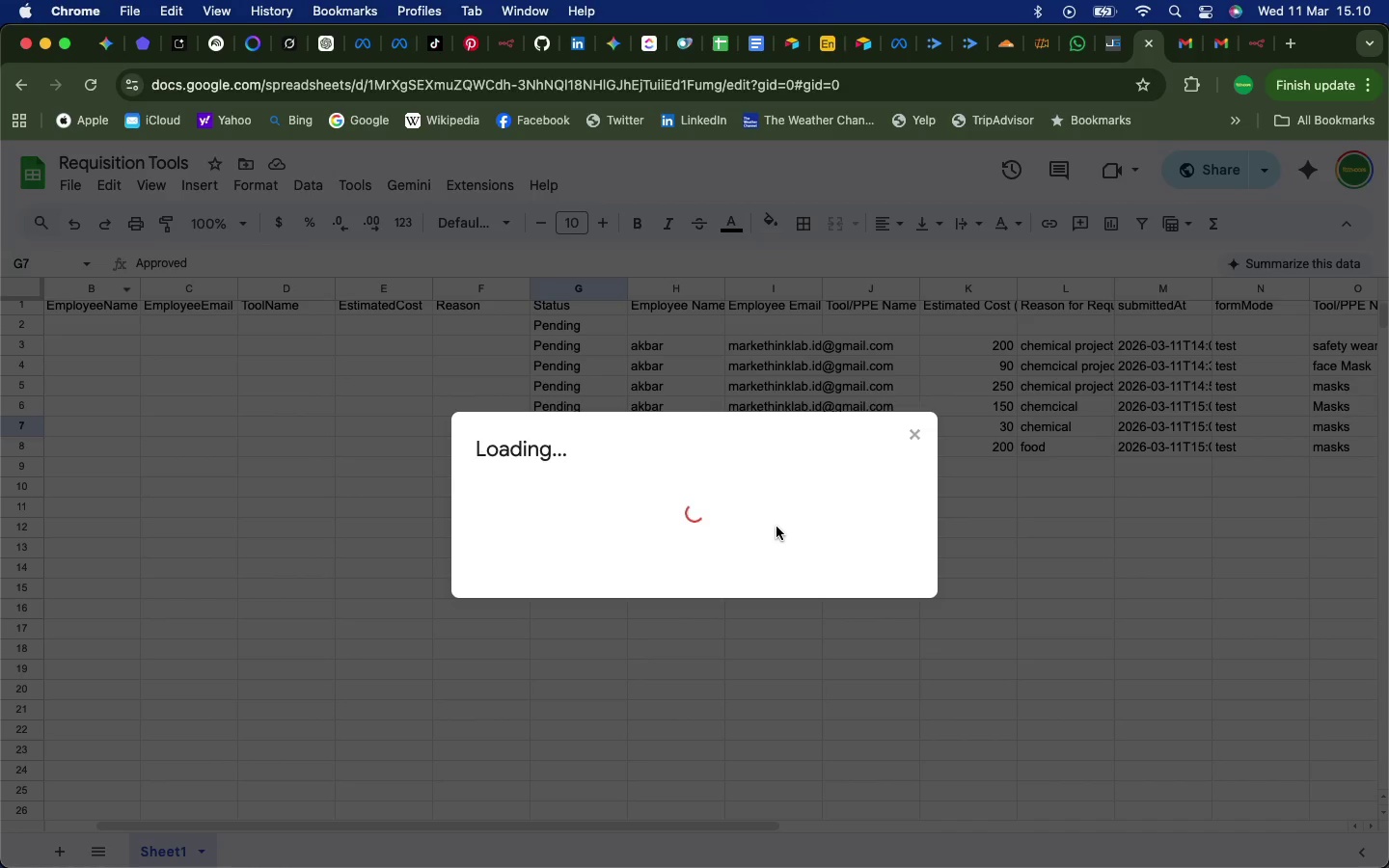 
mouse_move([757, 534])
 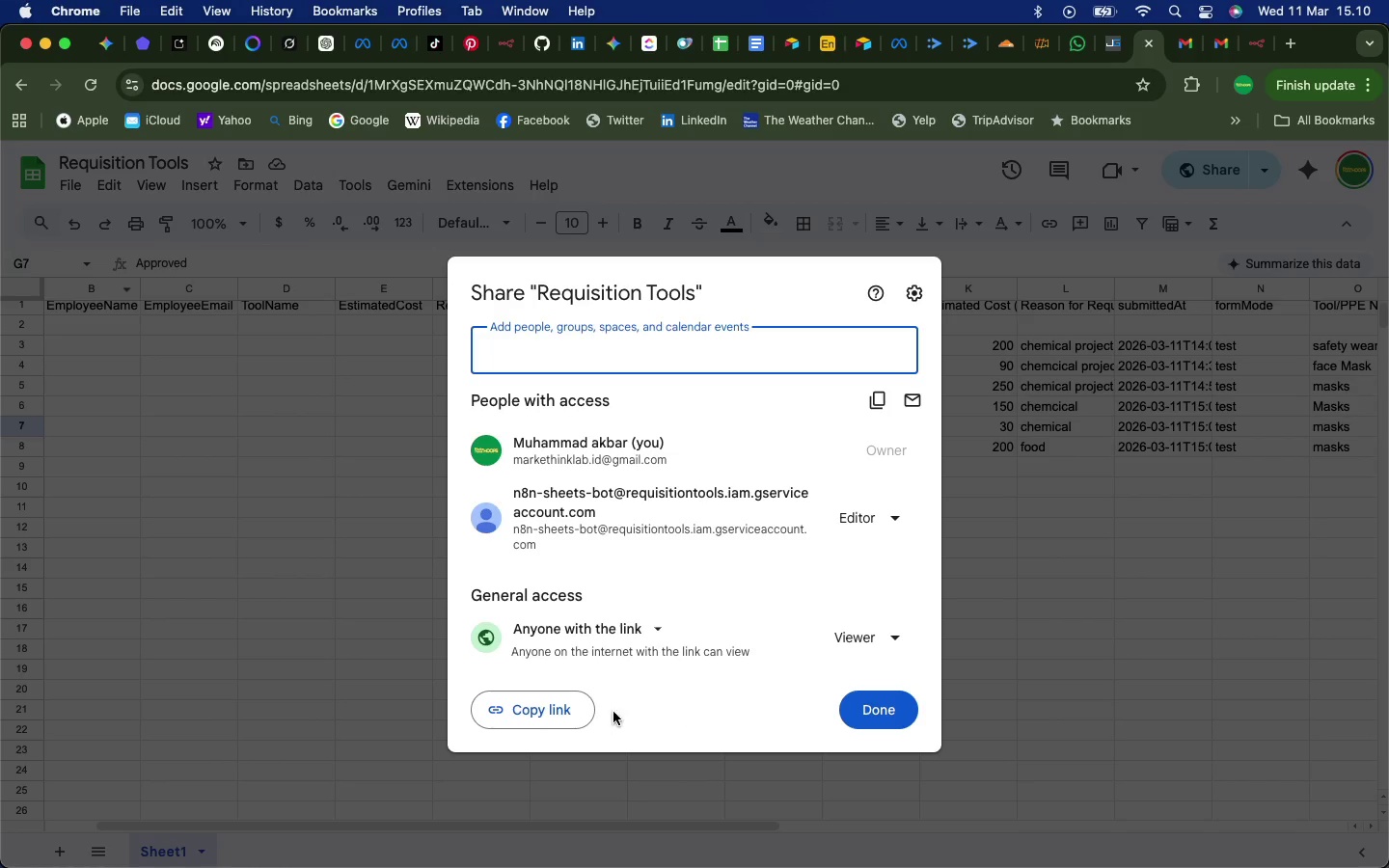 
left_click([566, 711])
 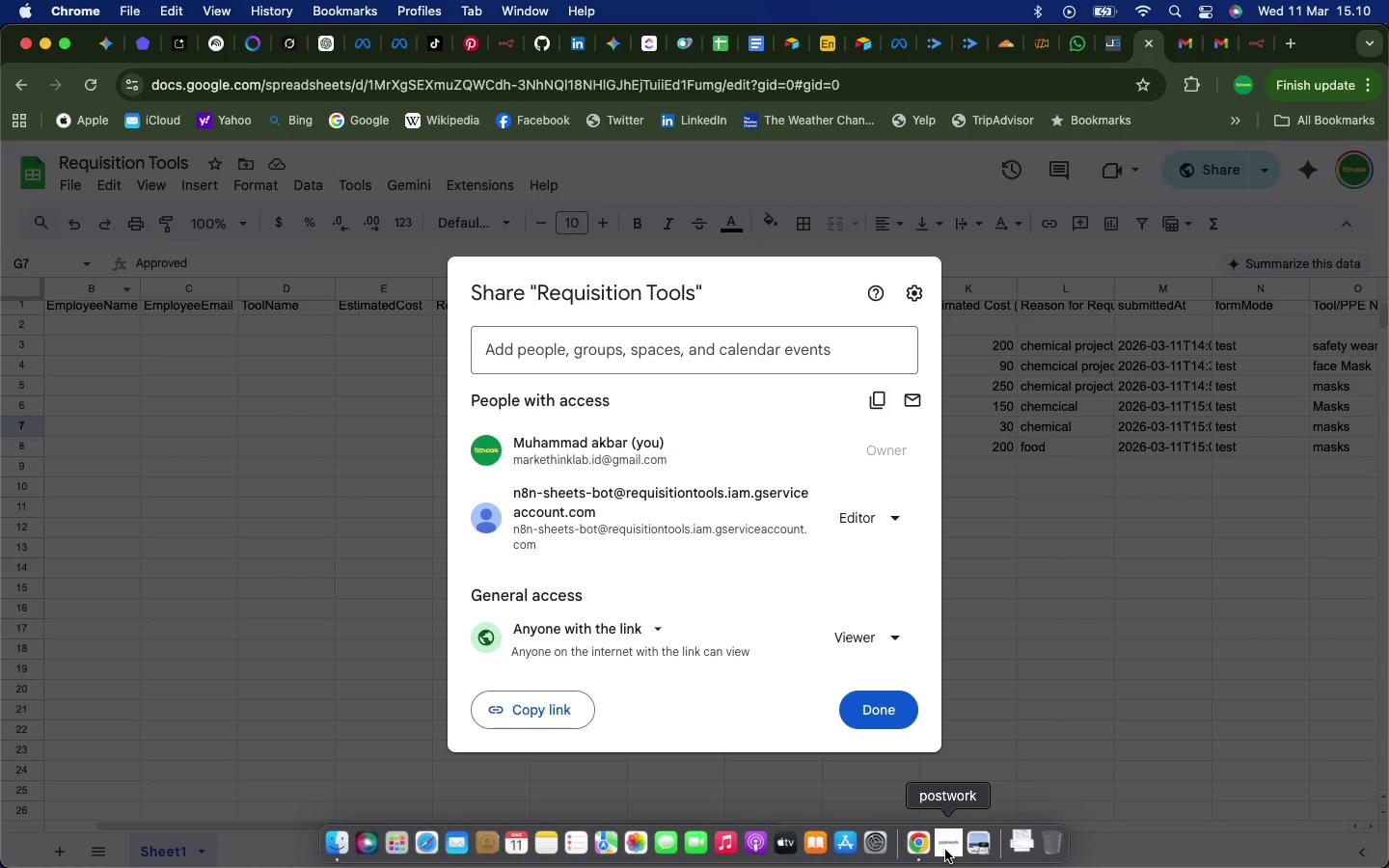 
left_click([948, 846])